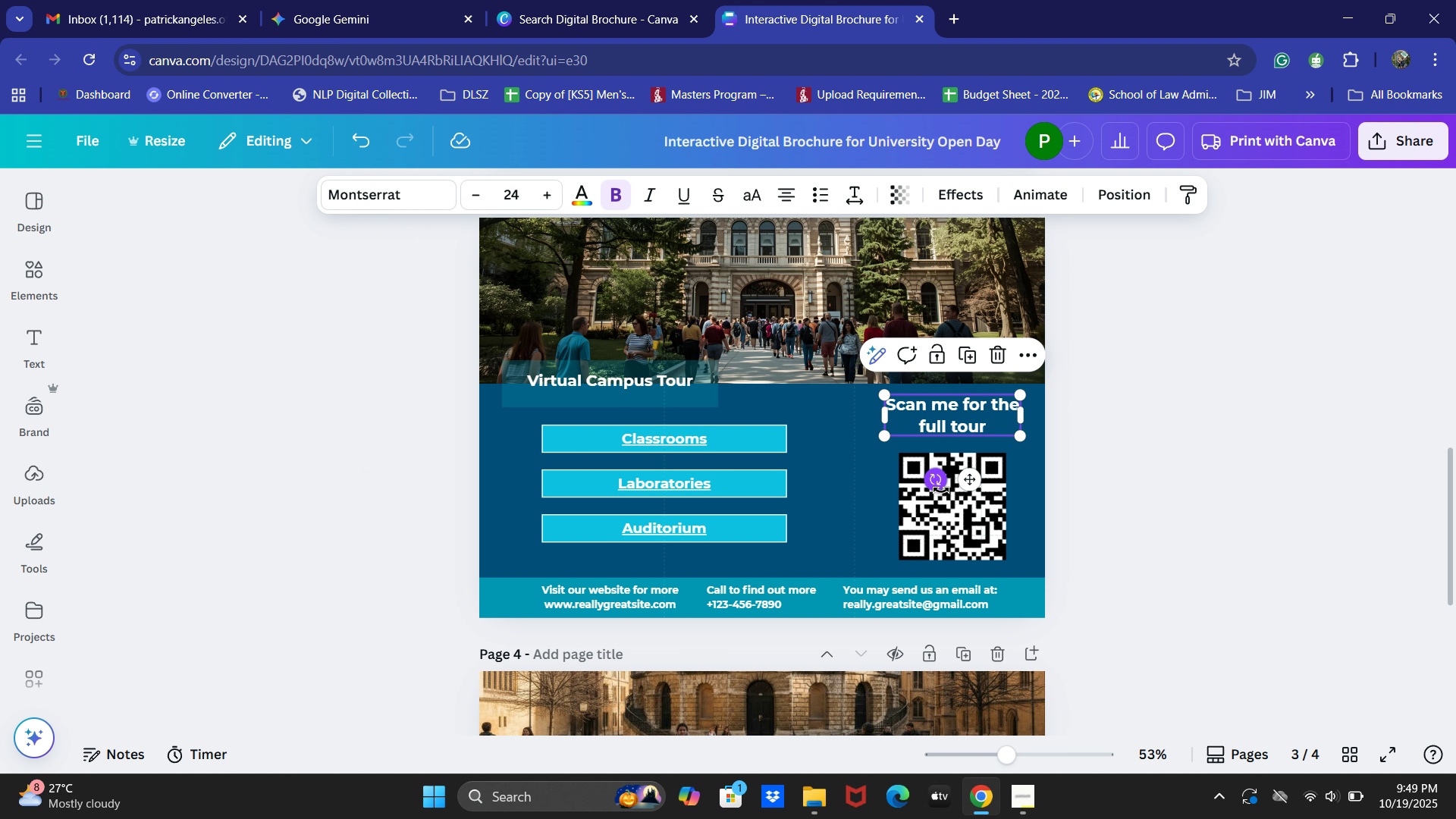 
mouse_move([963, 513])
 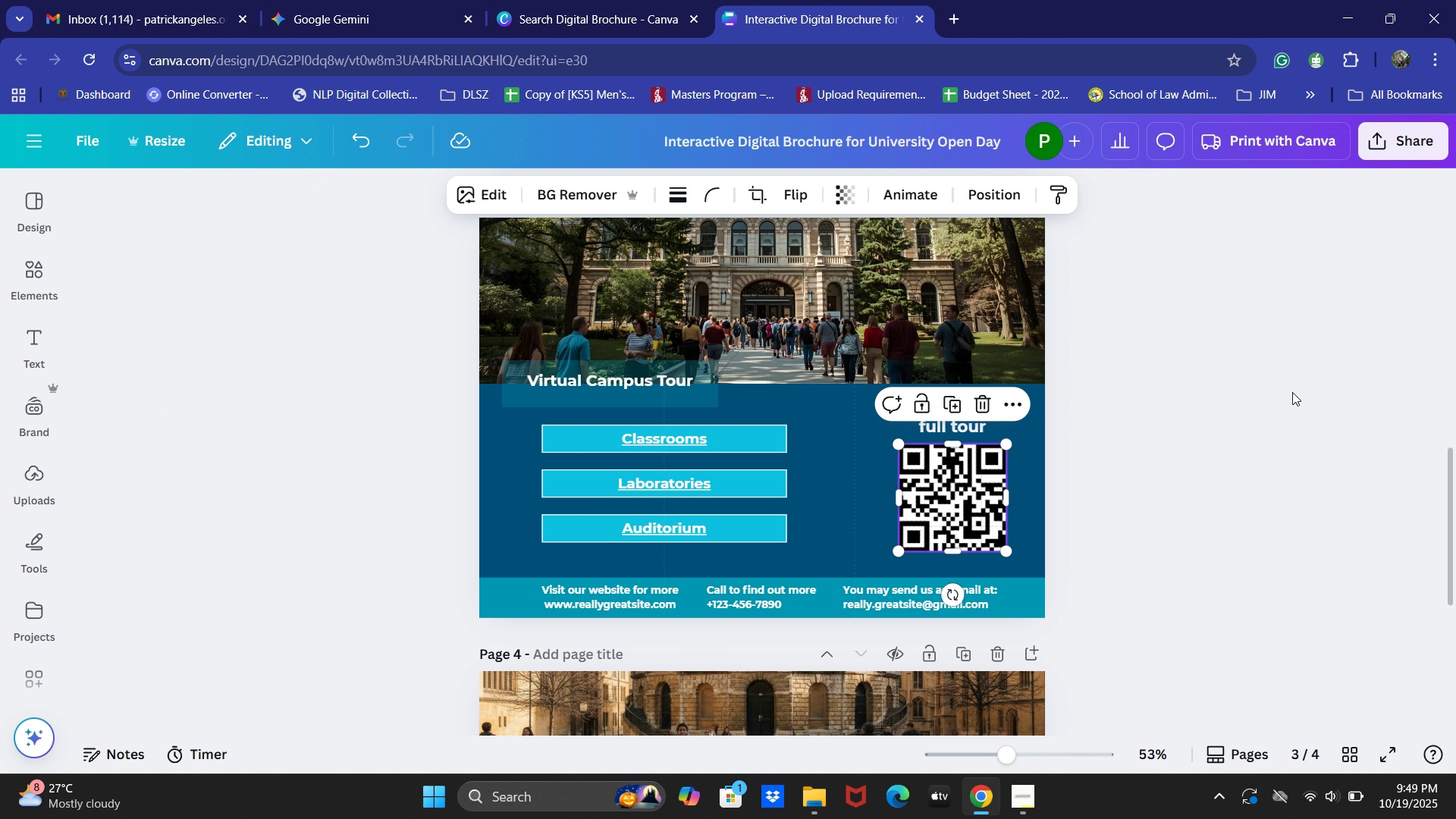 
left_click([1291, 393])